 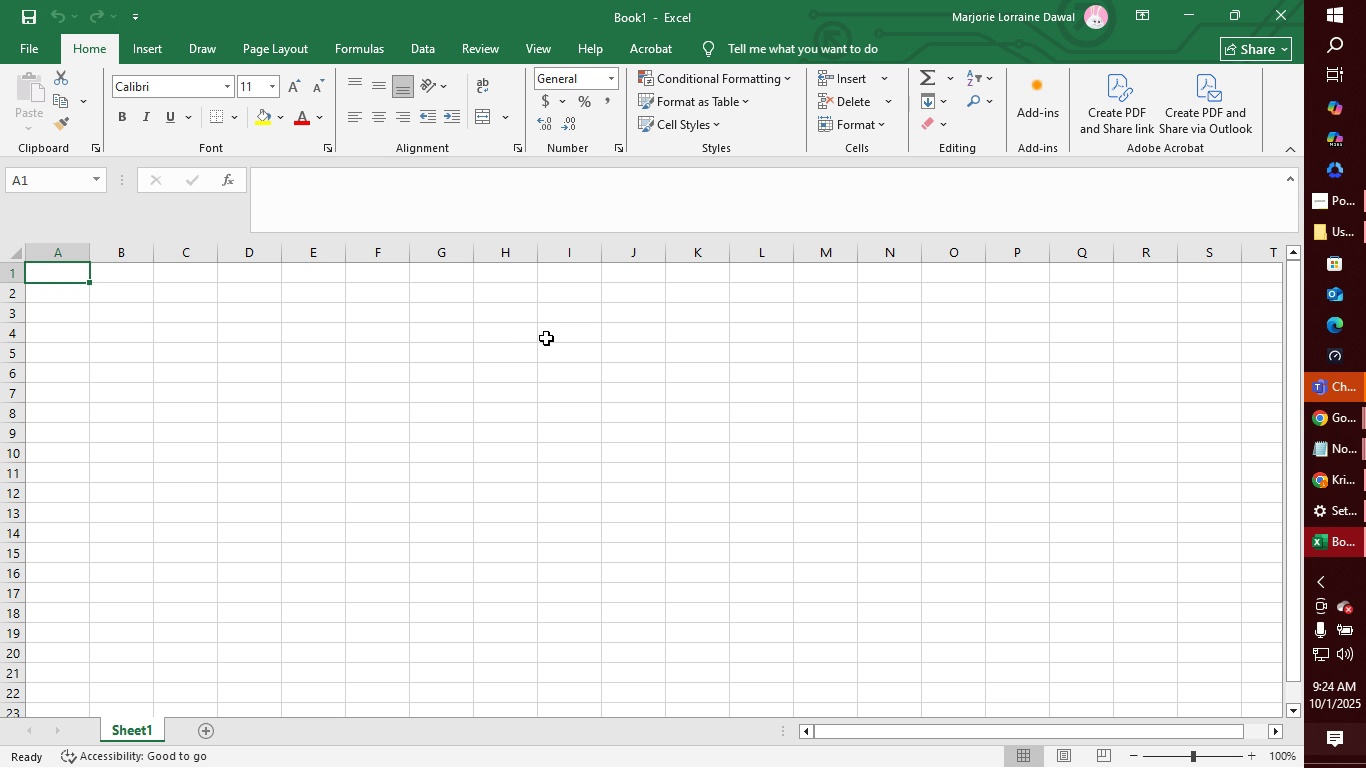 
left_click([1285, 173])
 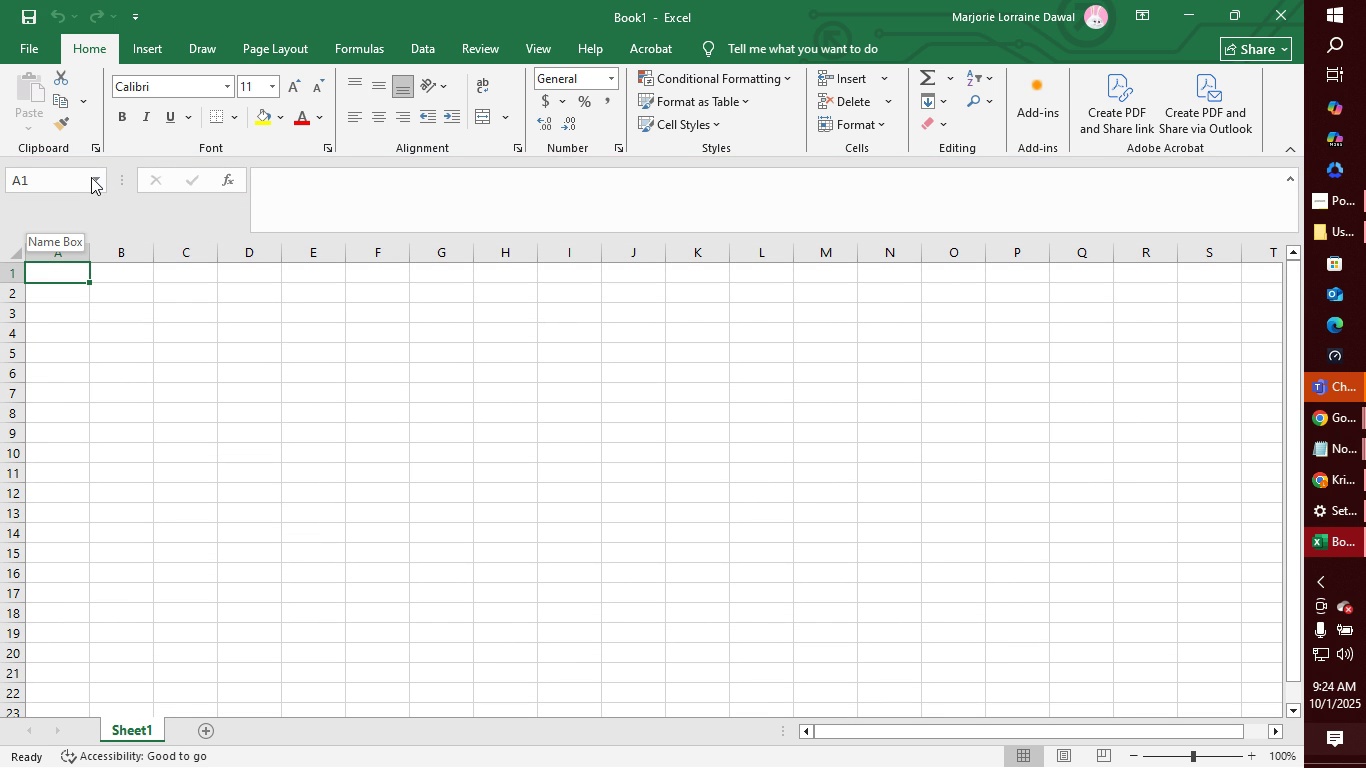 
wait(13.9)
 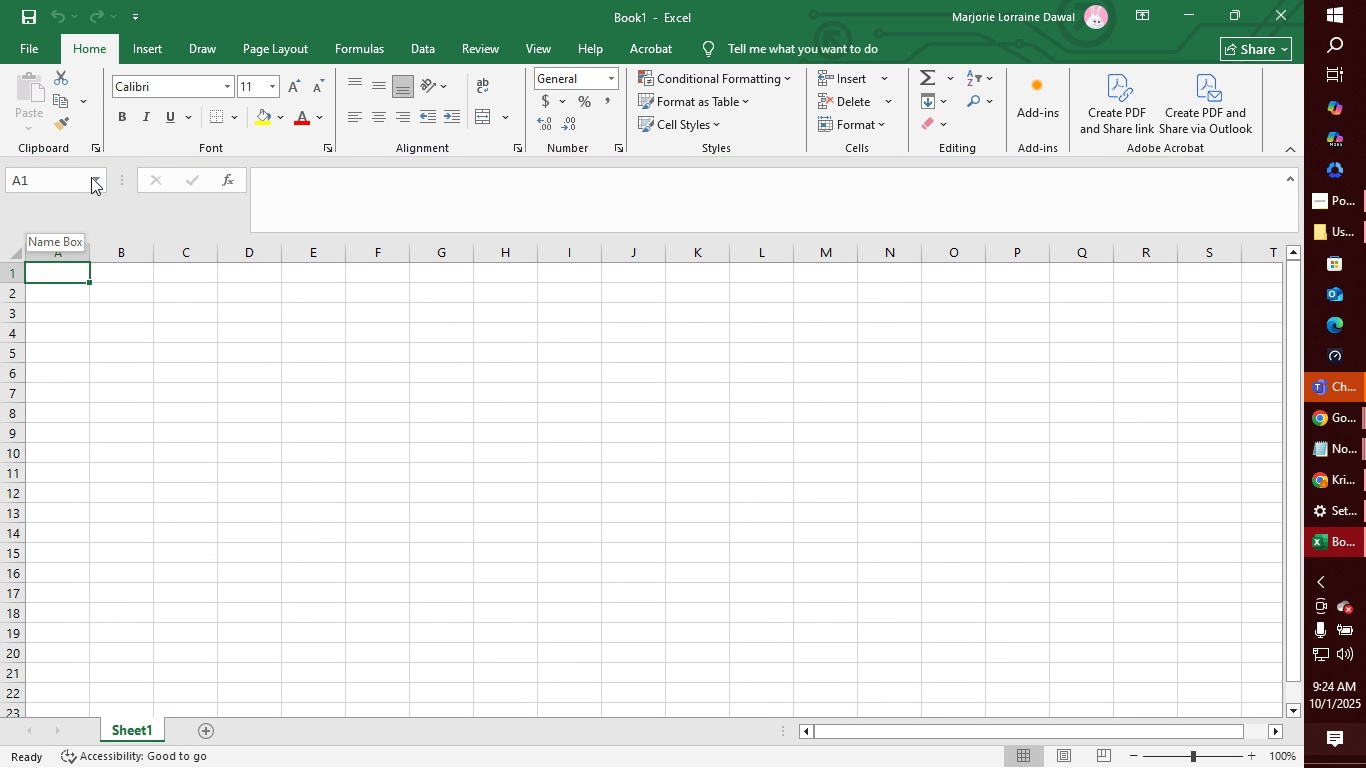 
left_click([941, 648])
 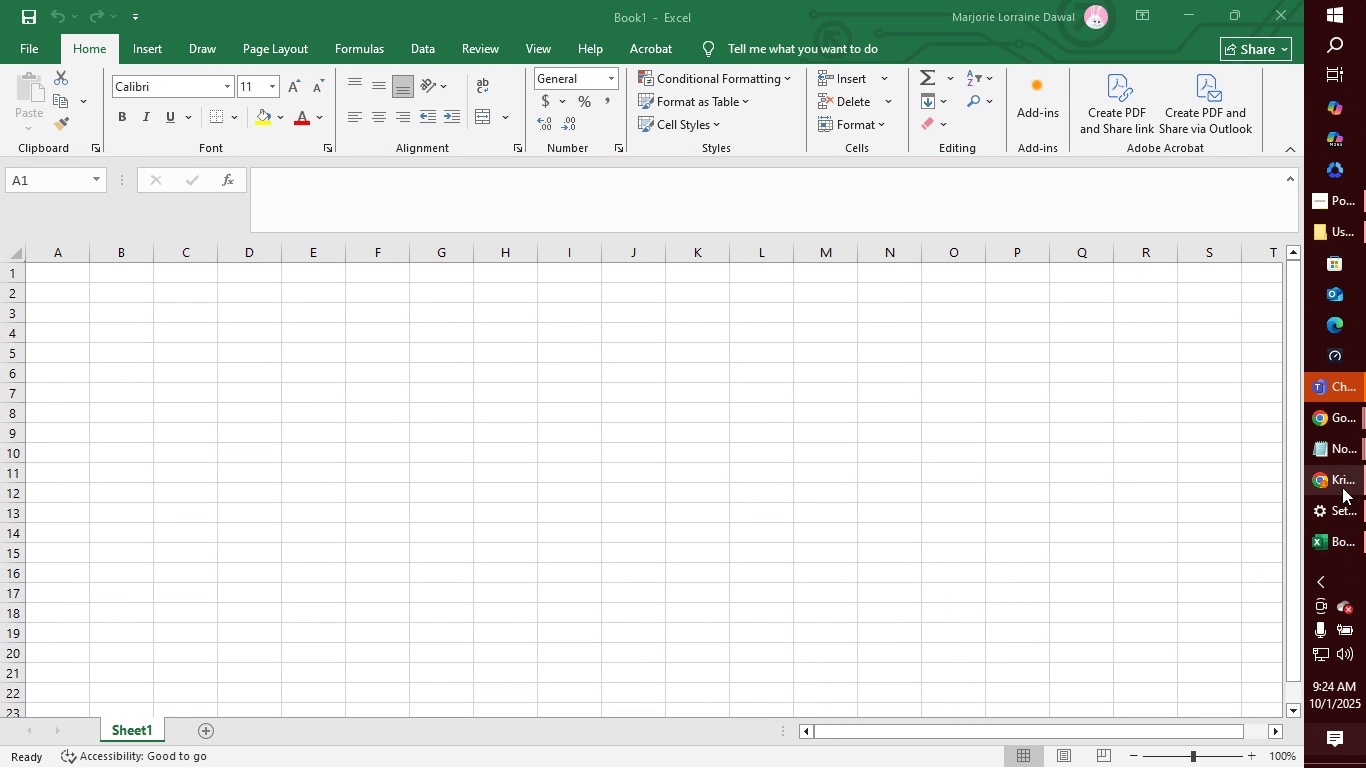 
left_click([1342, 487])
 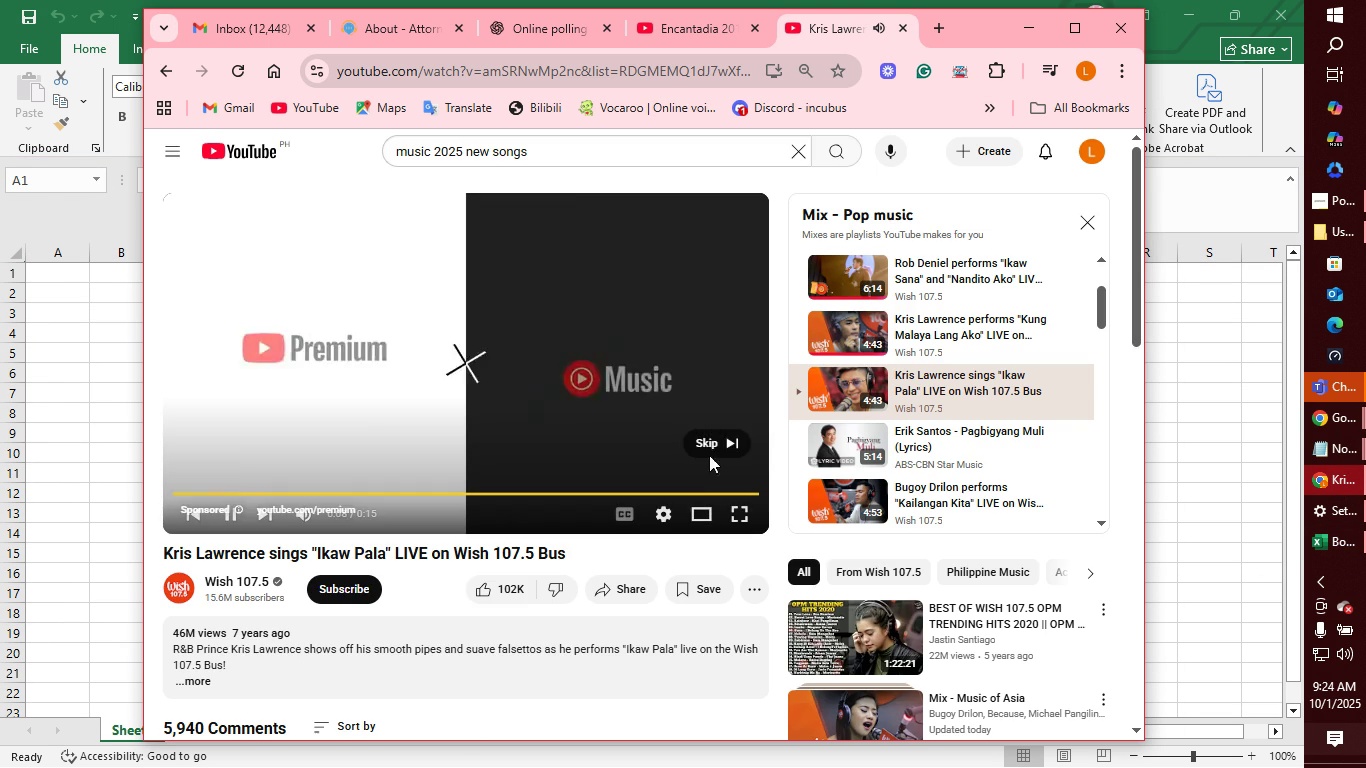 
left_click([712, 446])
 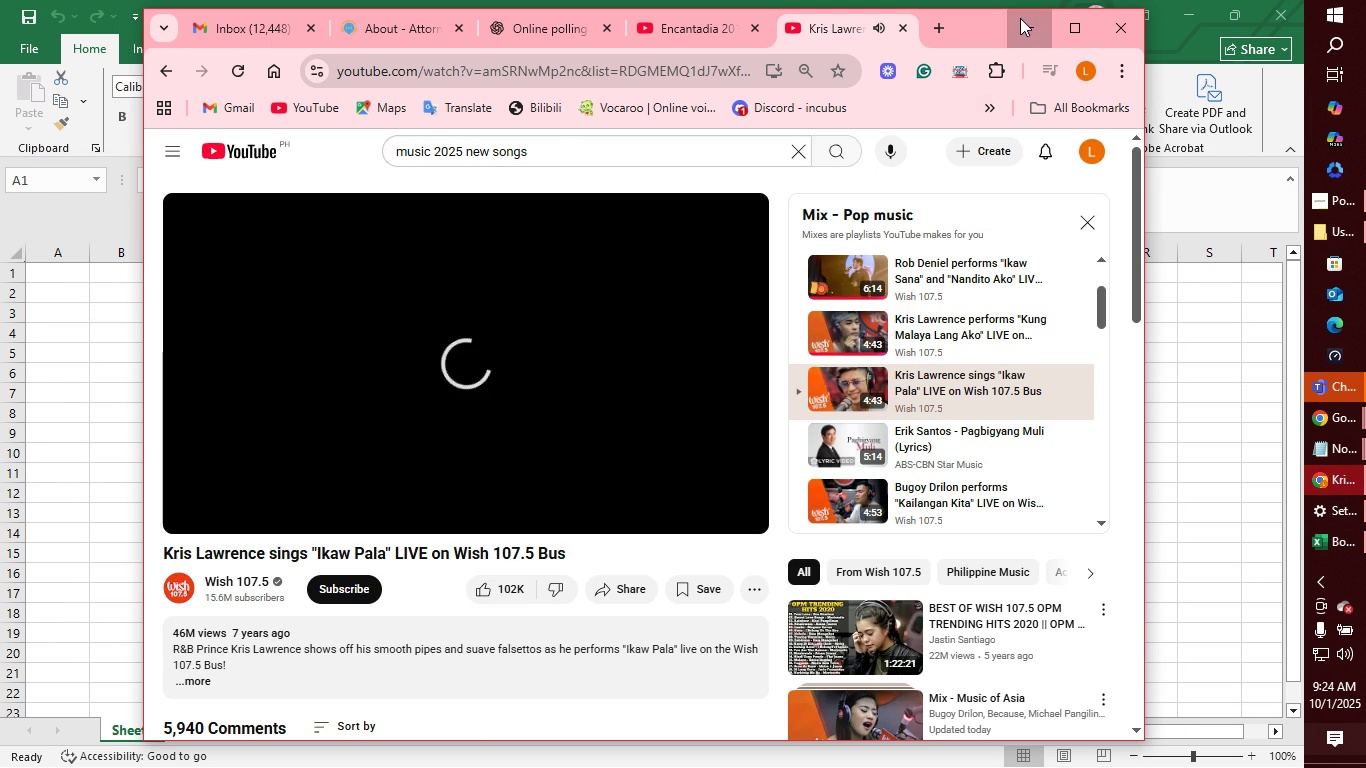 
left_click([1020, 18])